 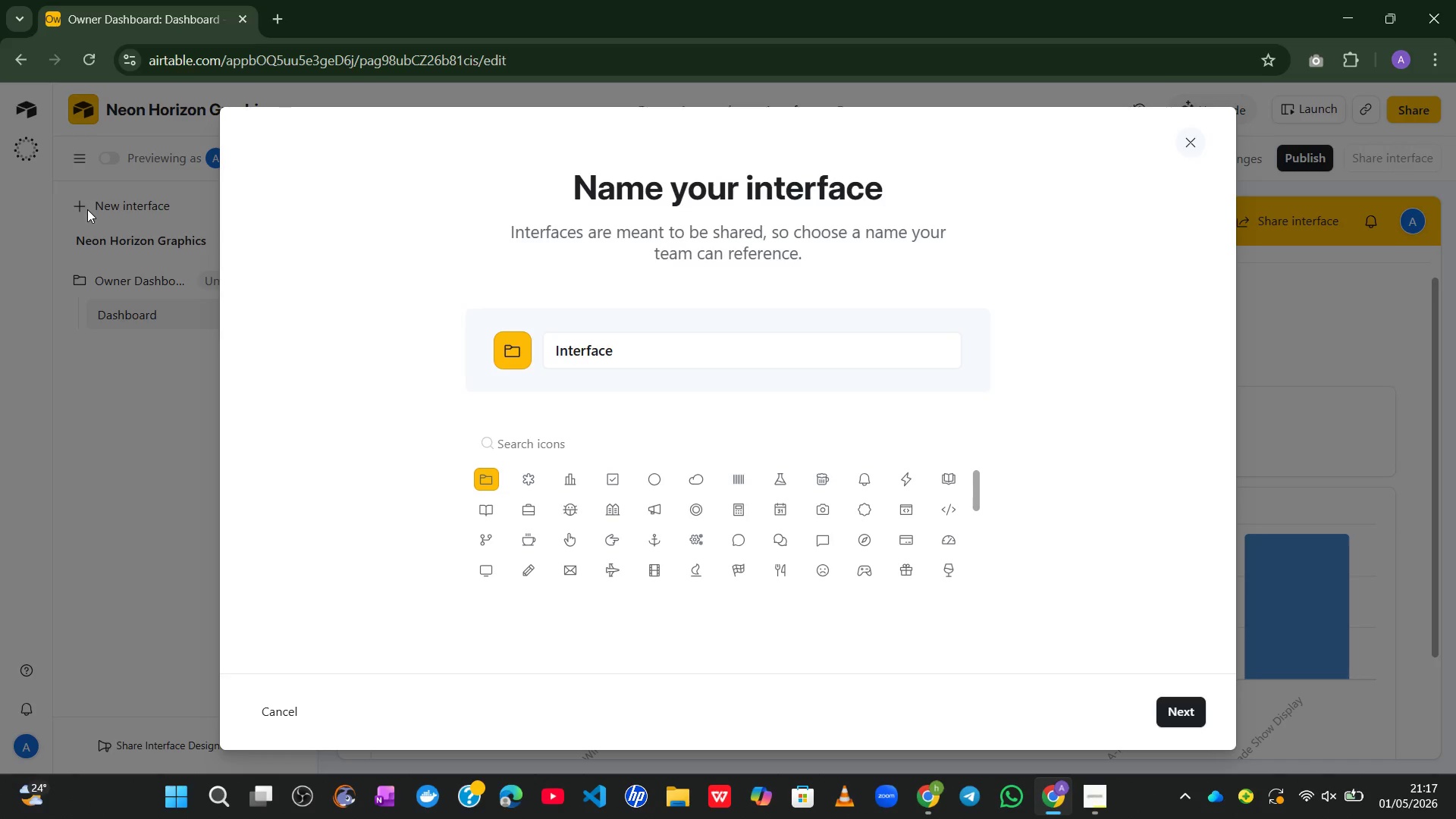 
left_click([61, 184])
 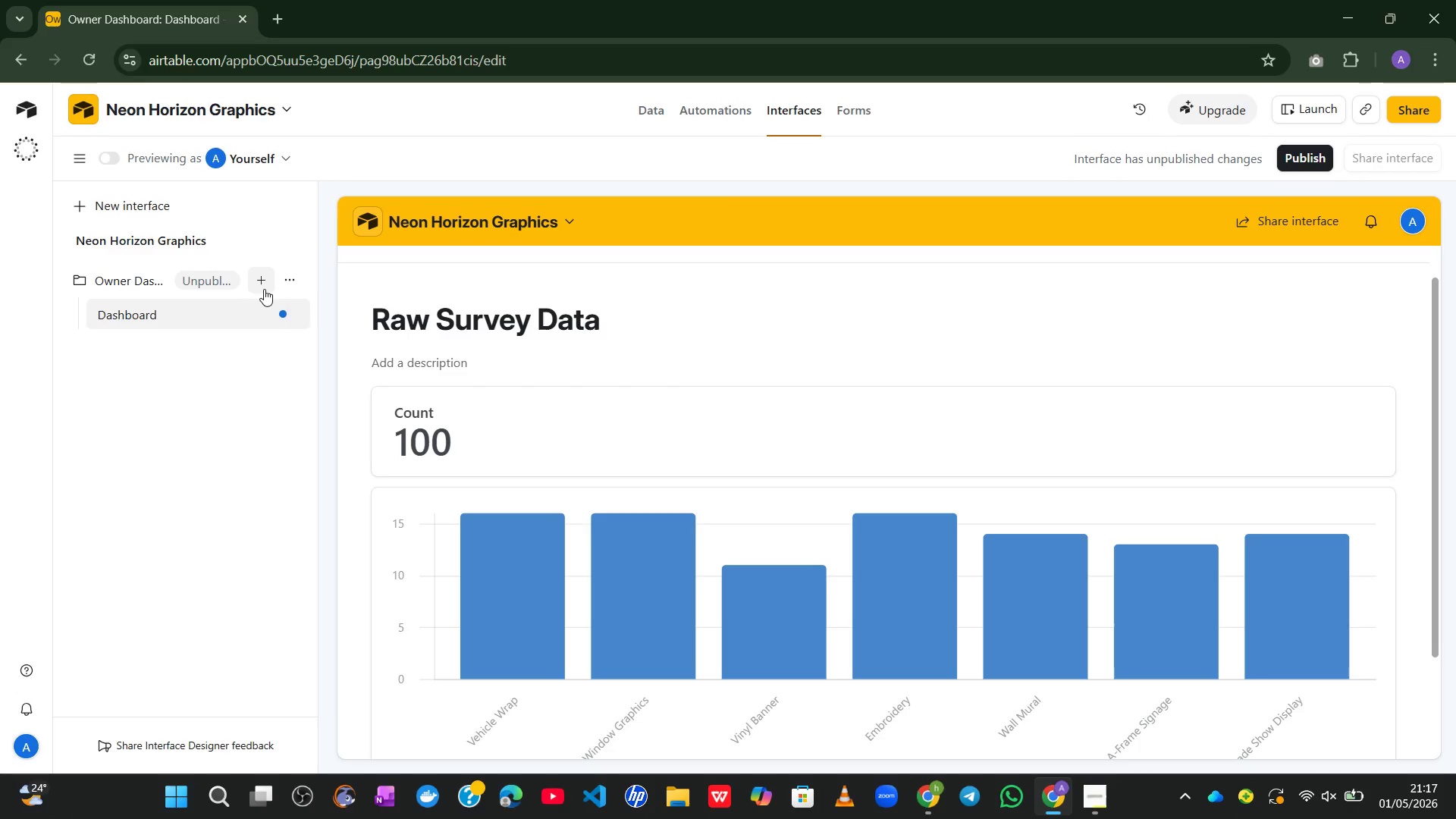 
left_click([260, 278])
 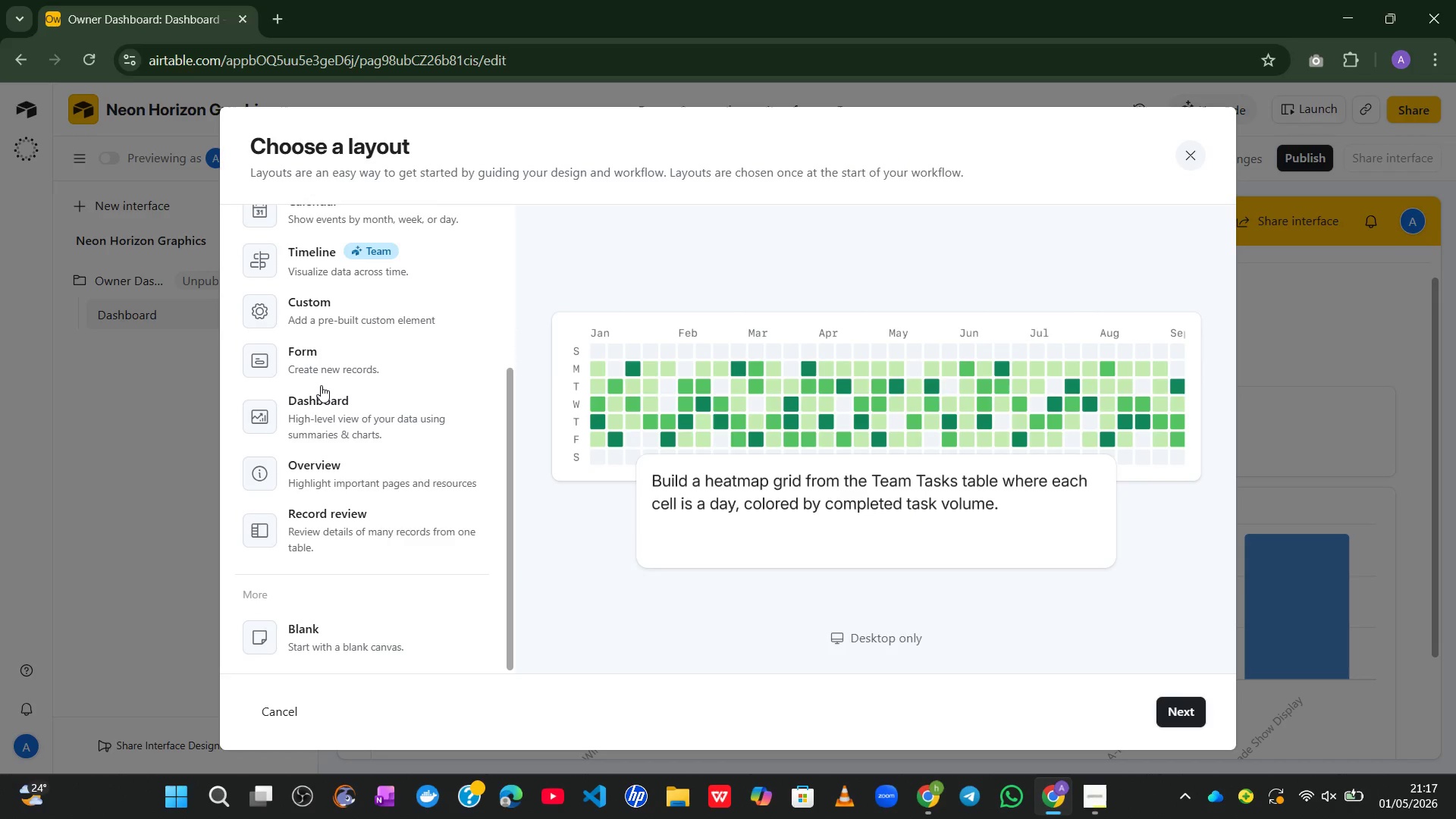 
wait(6.44)
 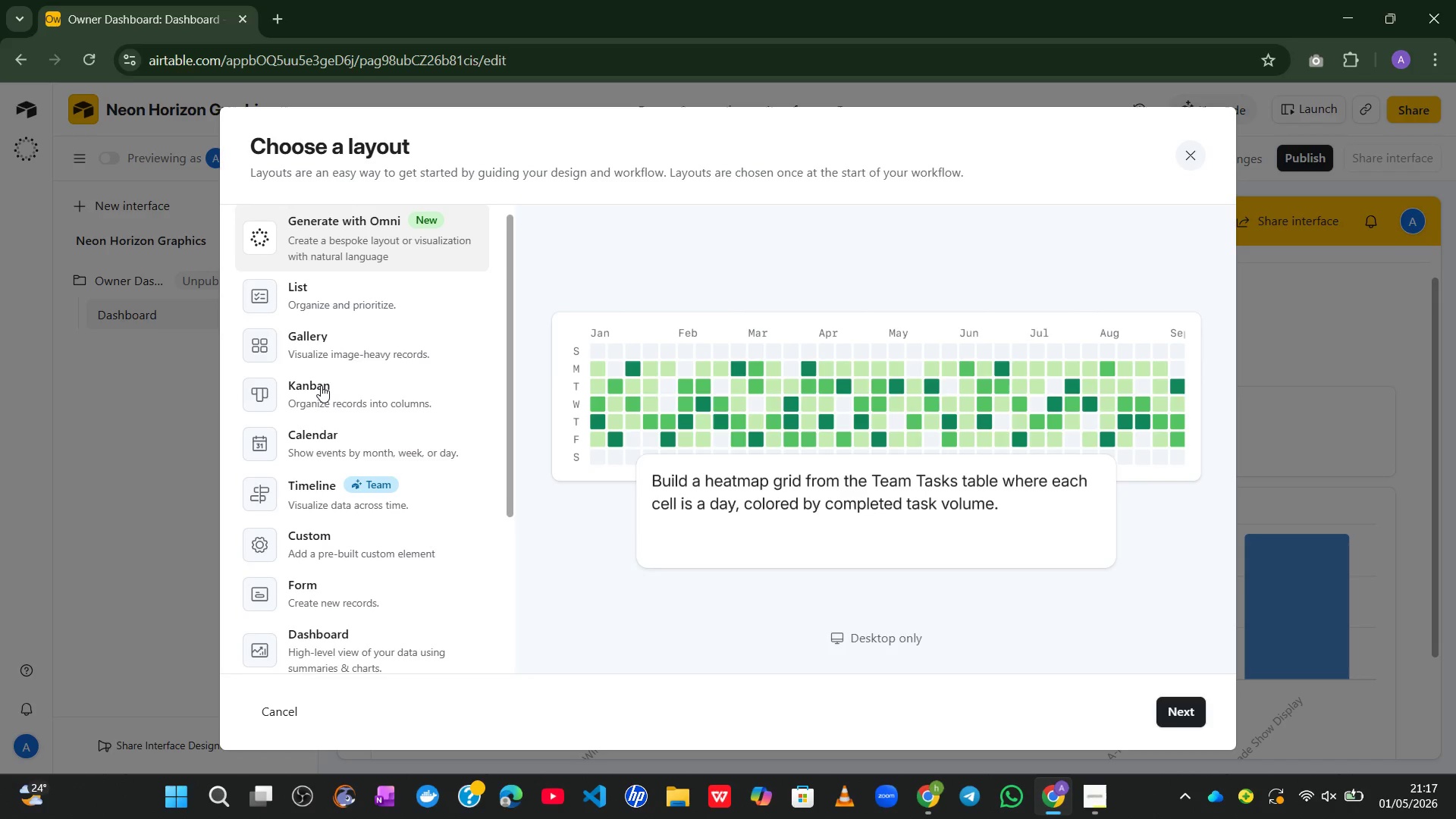 
mouse_move([339, 384])
 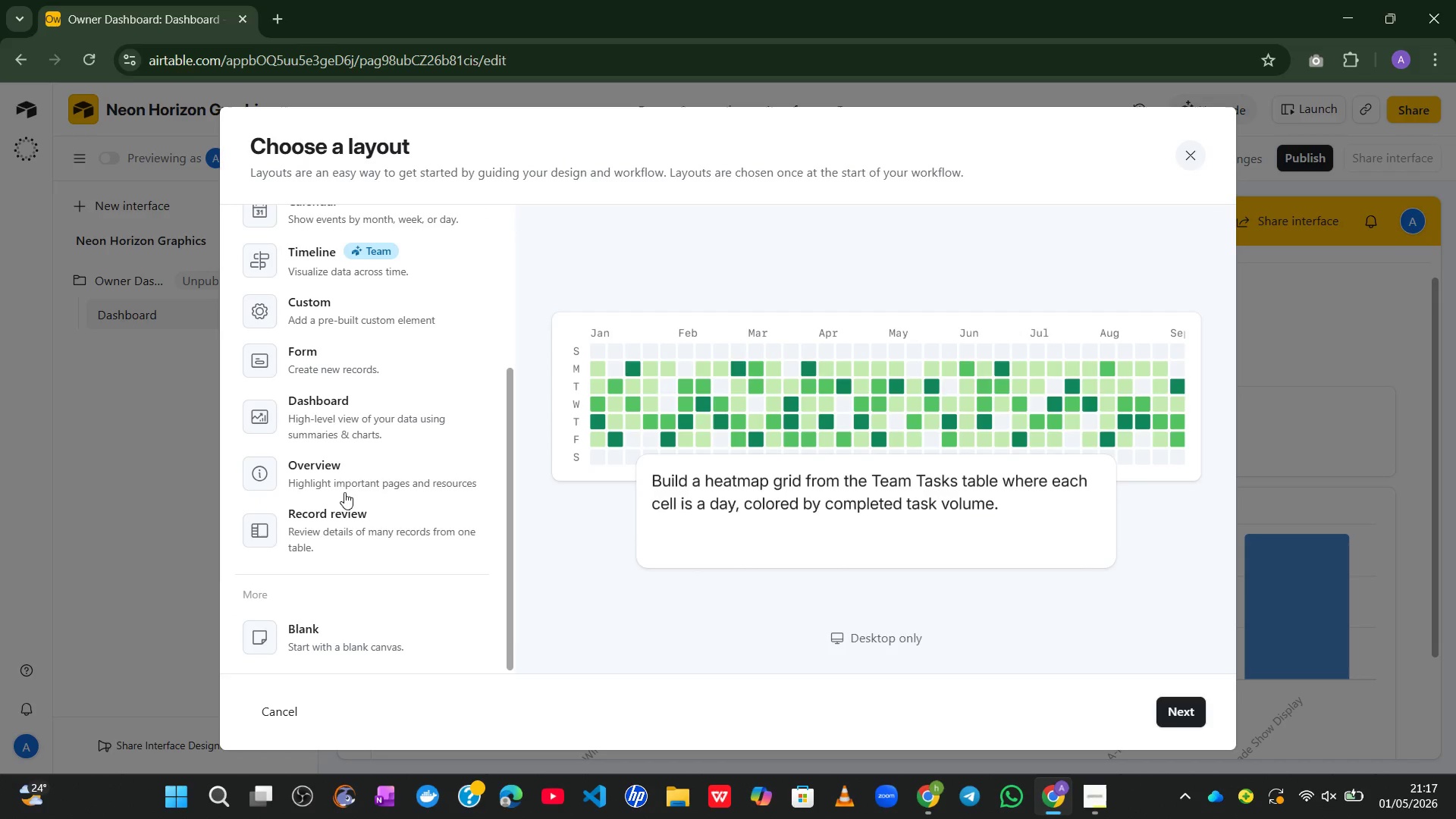 
wait(7.89)
 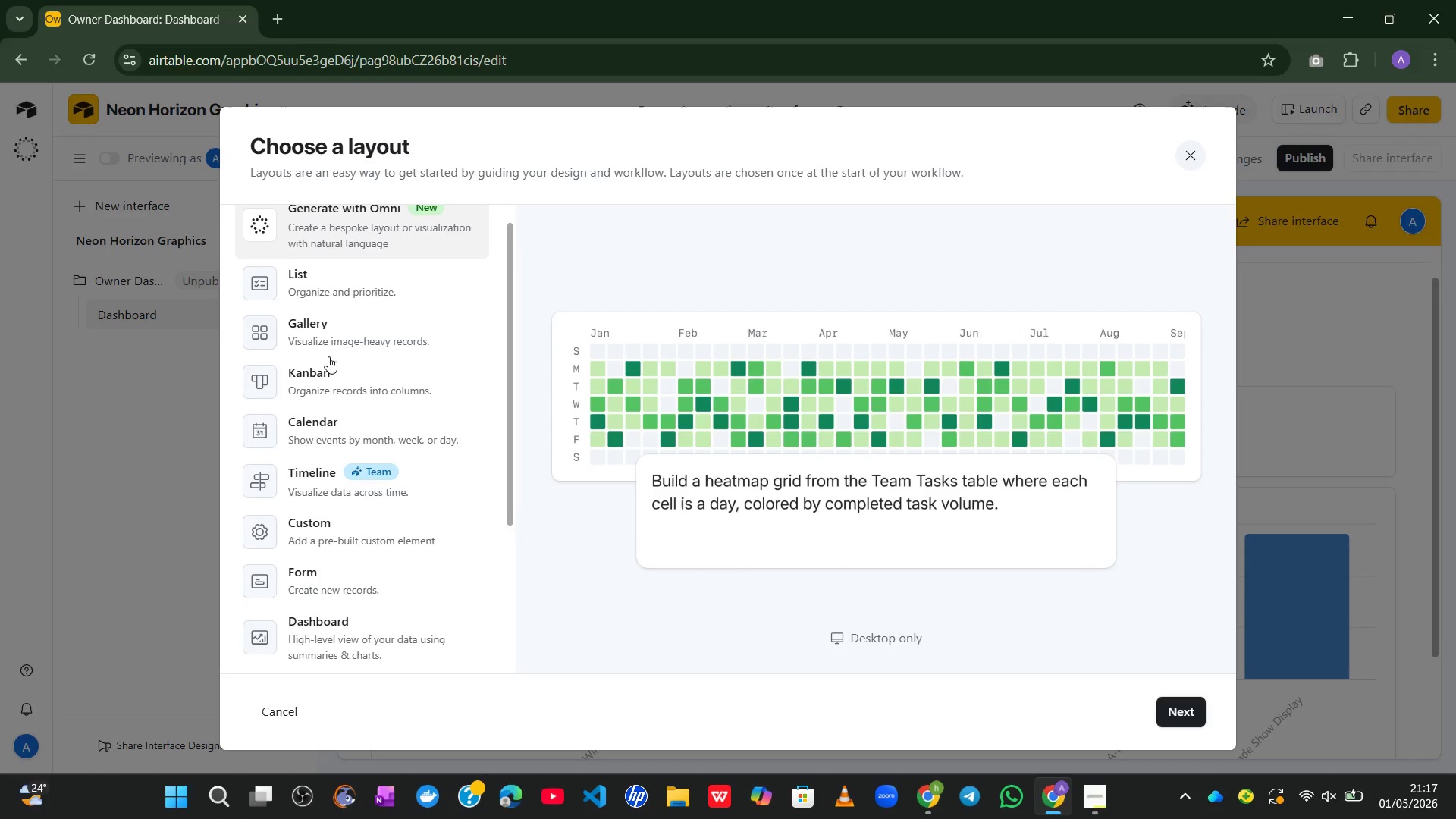 
left_click([1191, 155])
 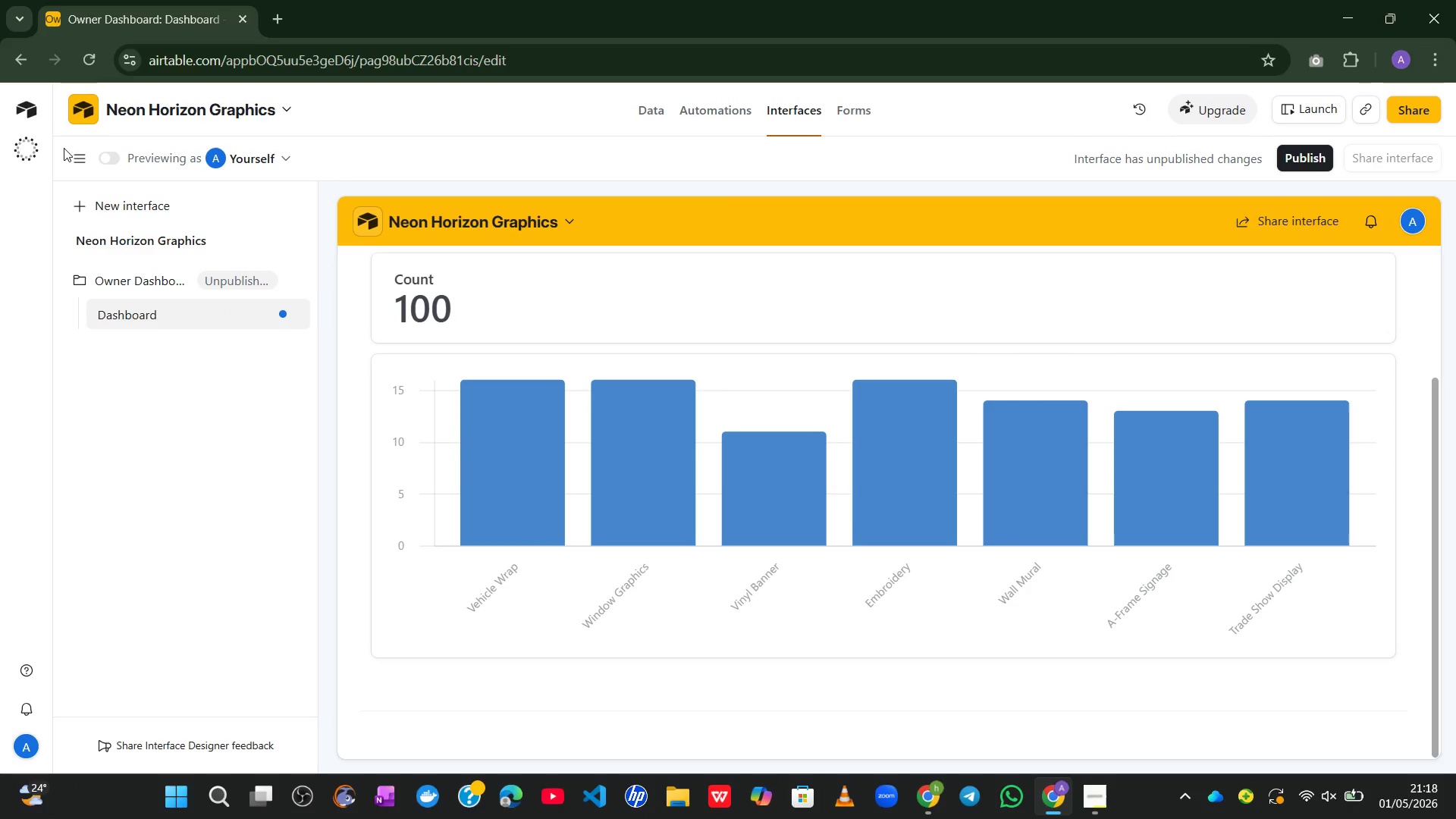 
wait(10.8)
 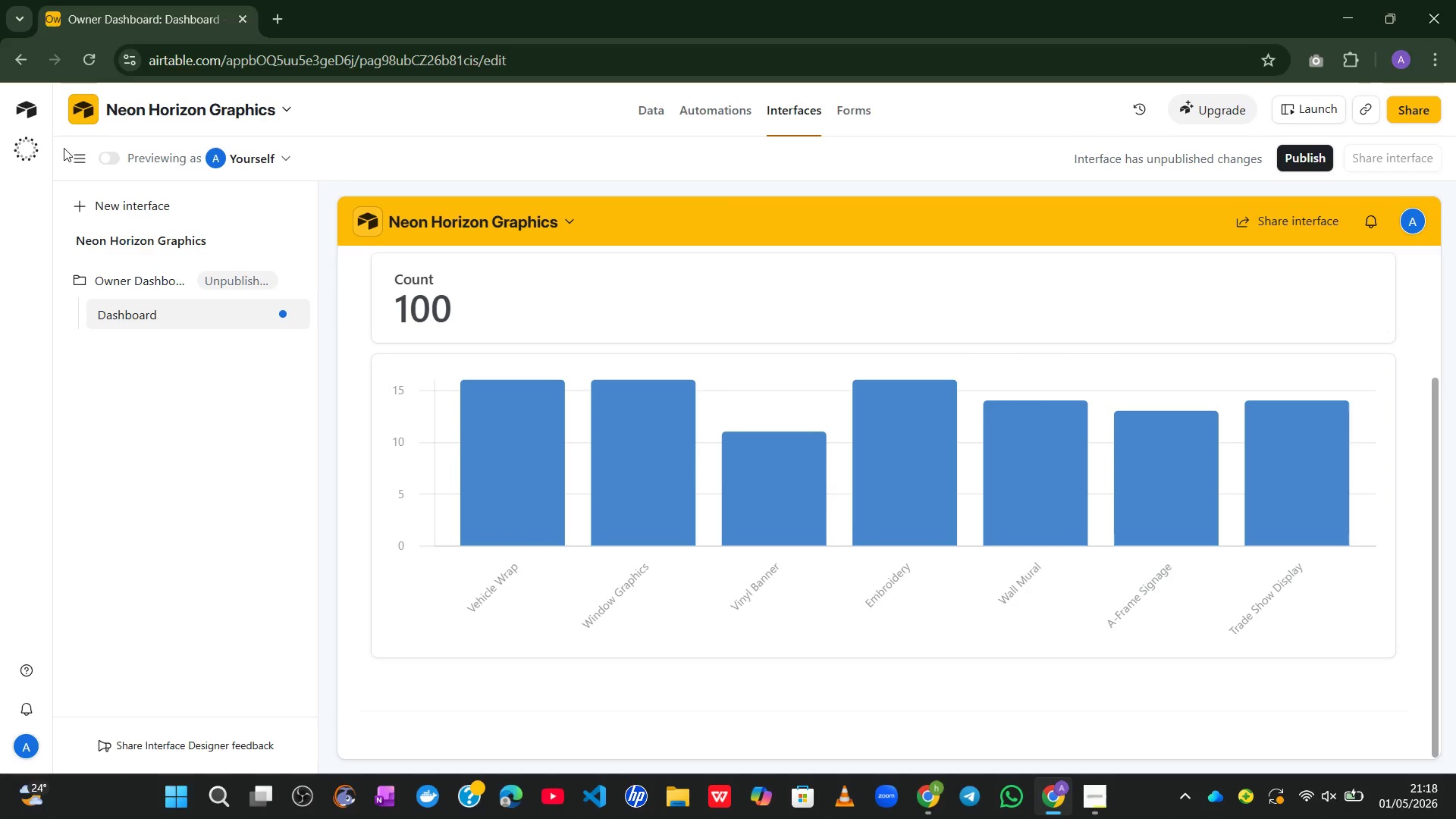 
left_click([886, 343])
 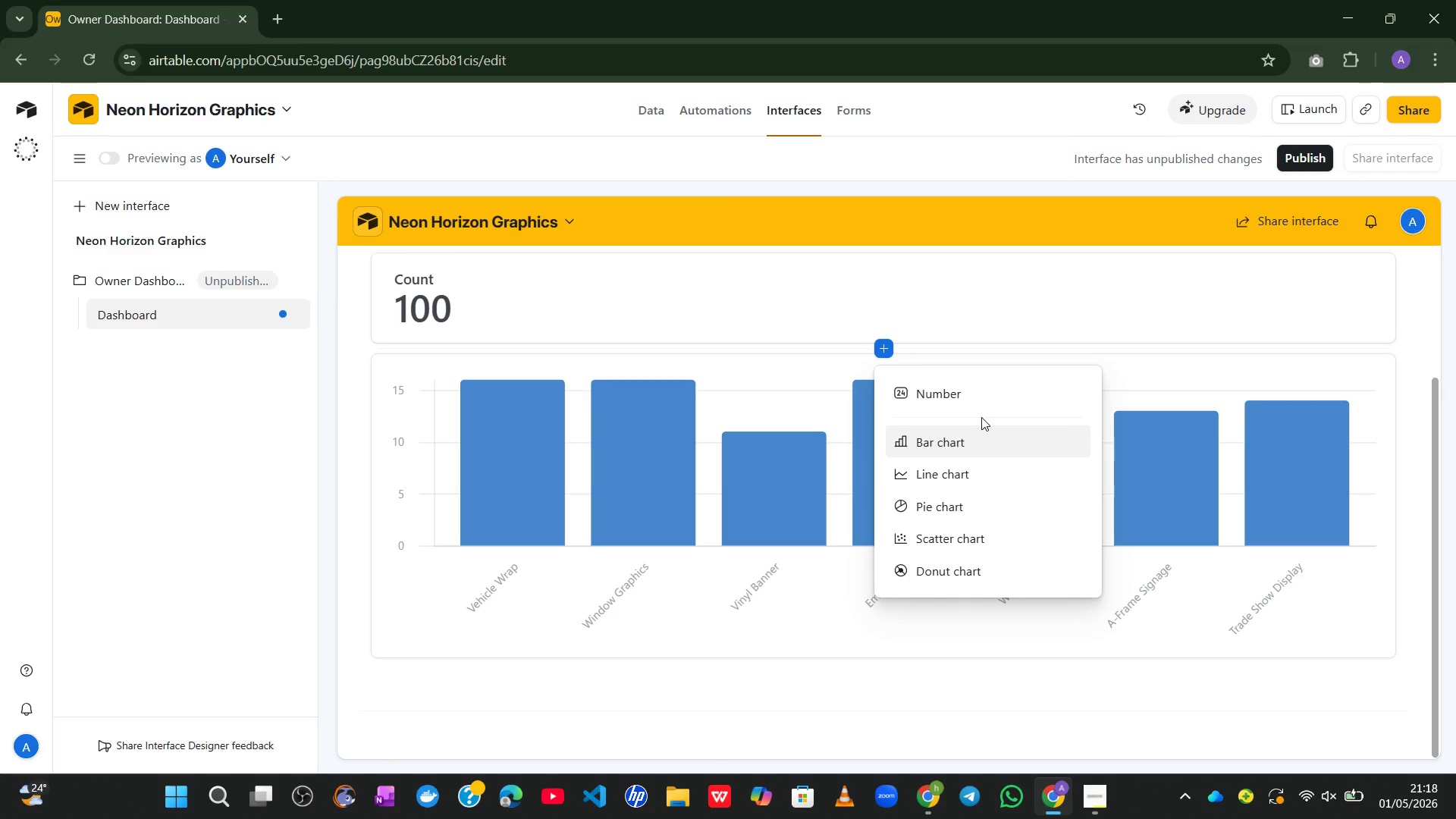 
wait(29.08)
 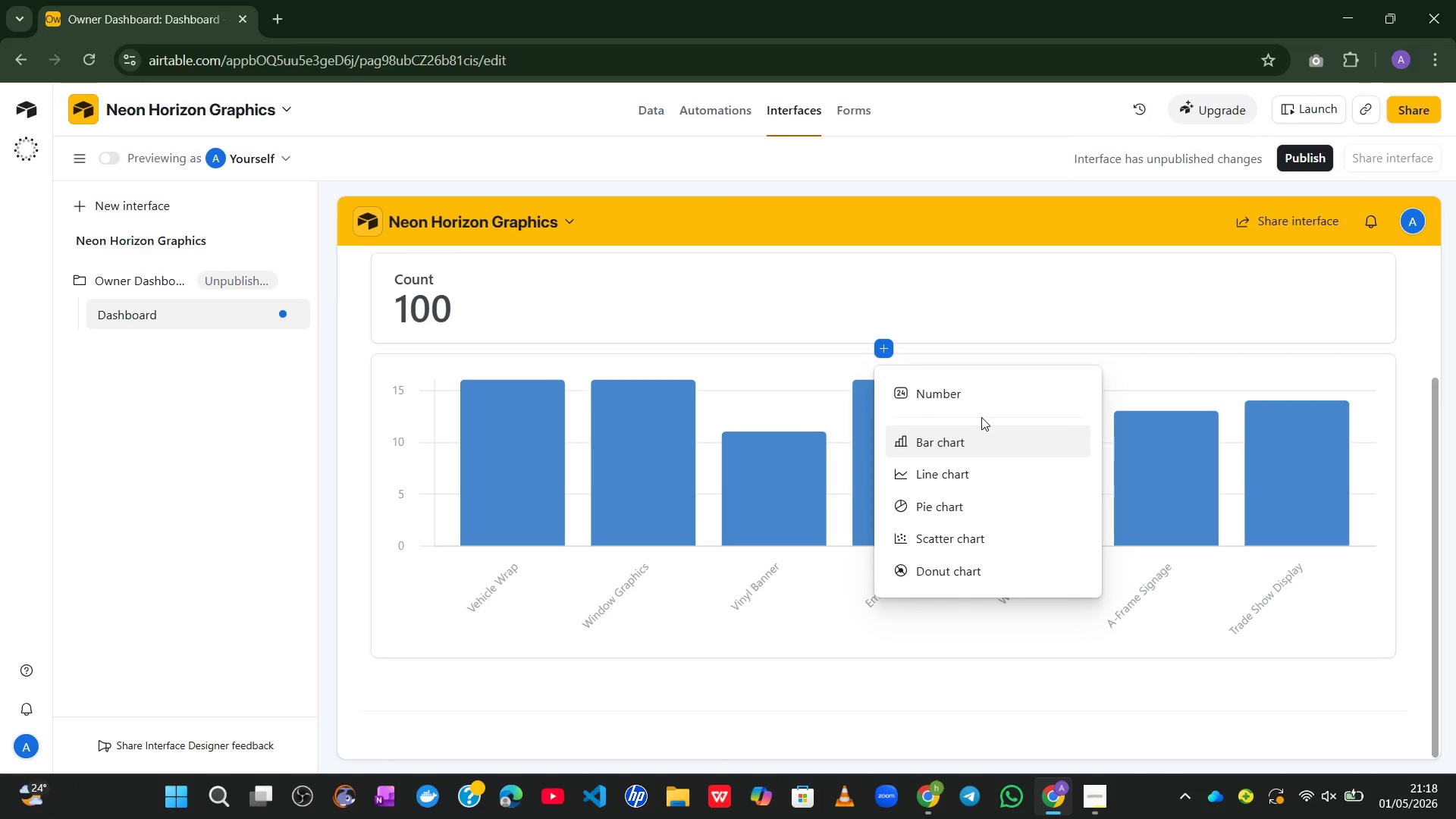 
left_click([947, 437])
 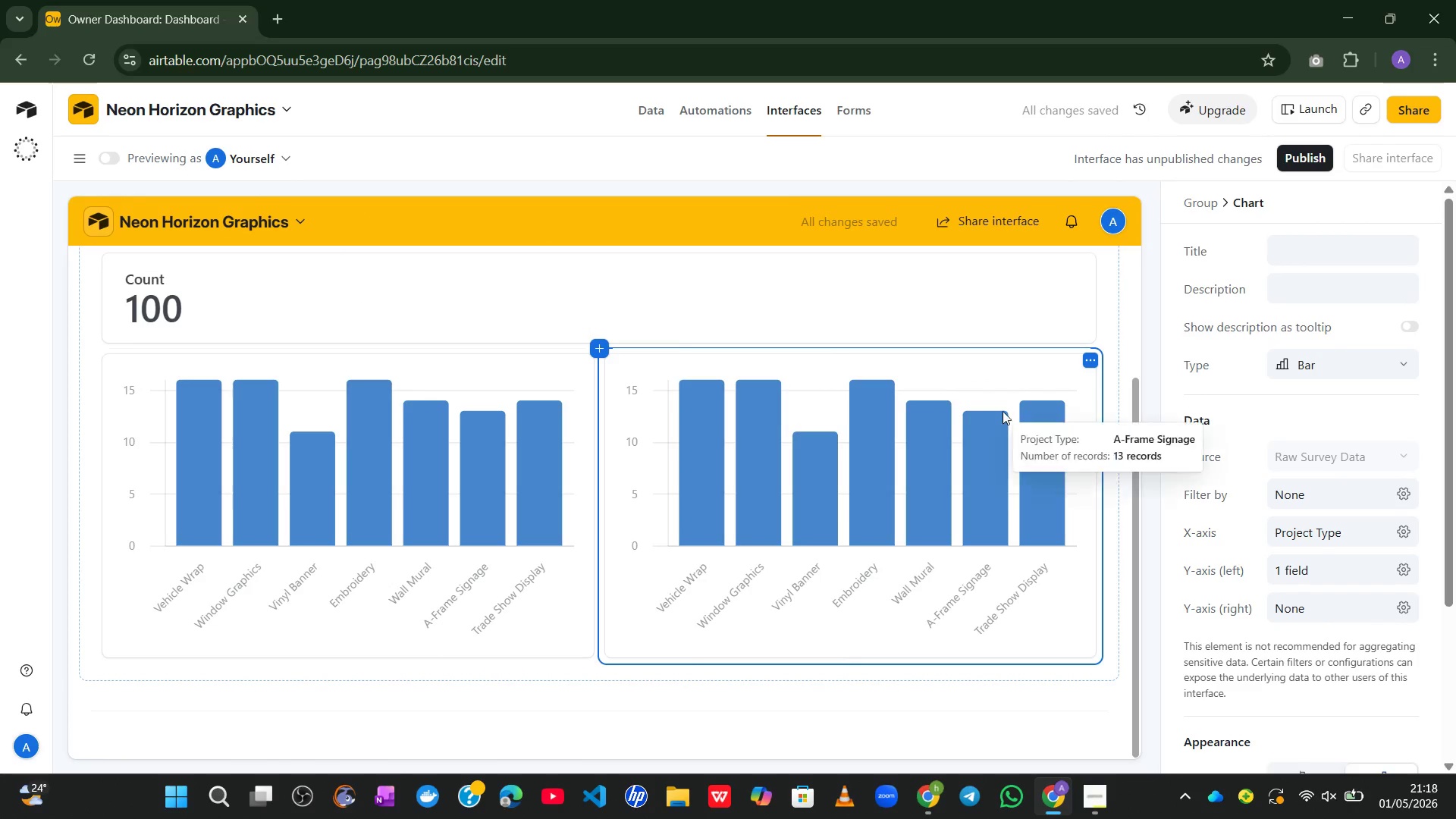 
mouse_move([937, 449])
 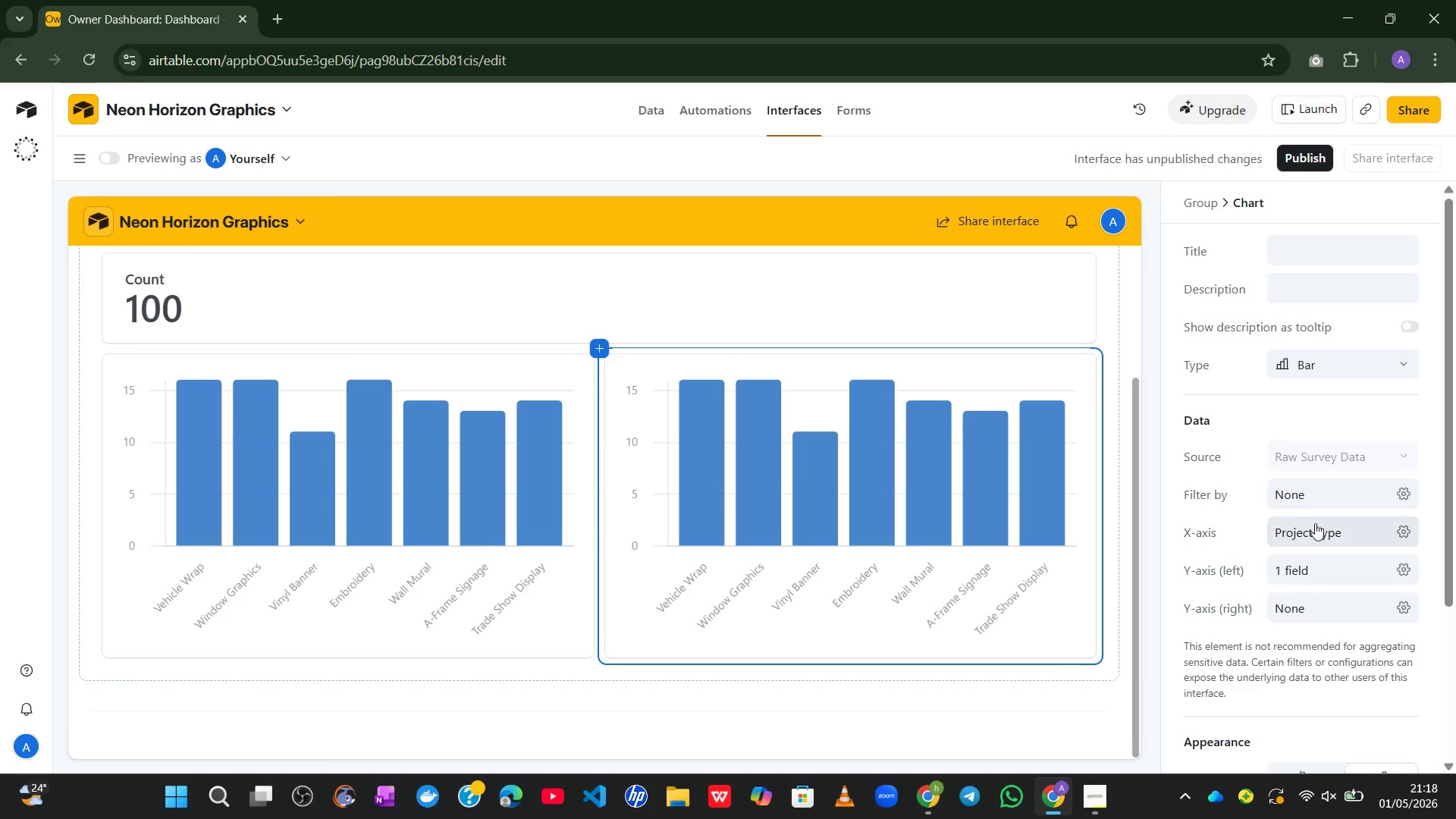 
wait(16.8)
 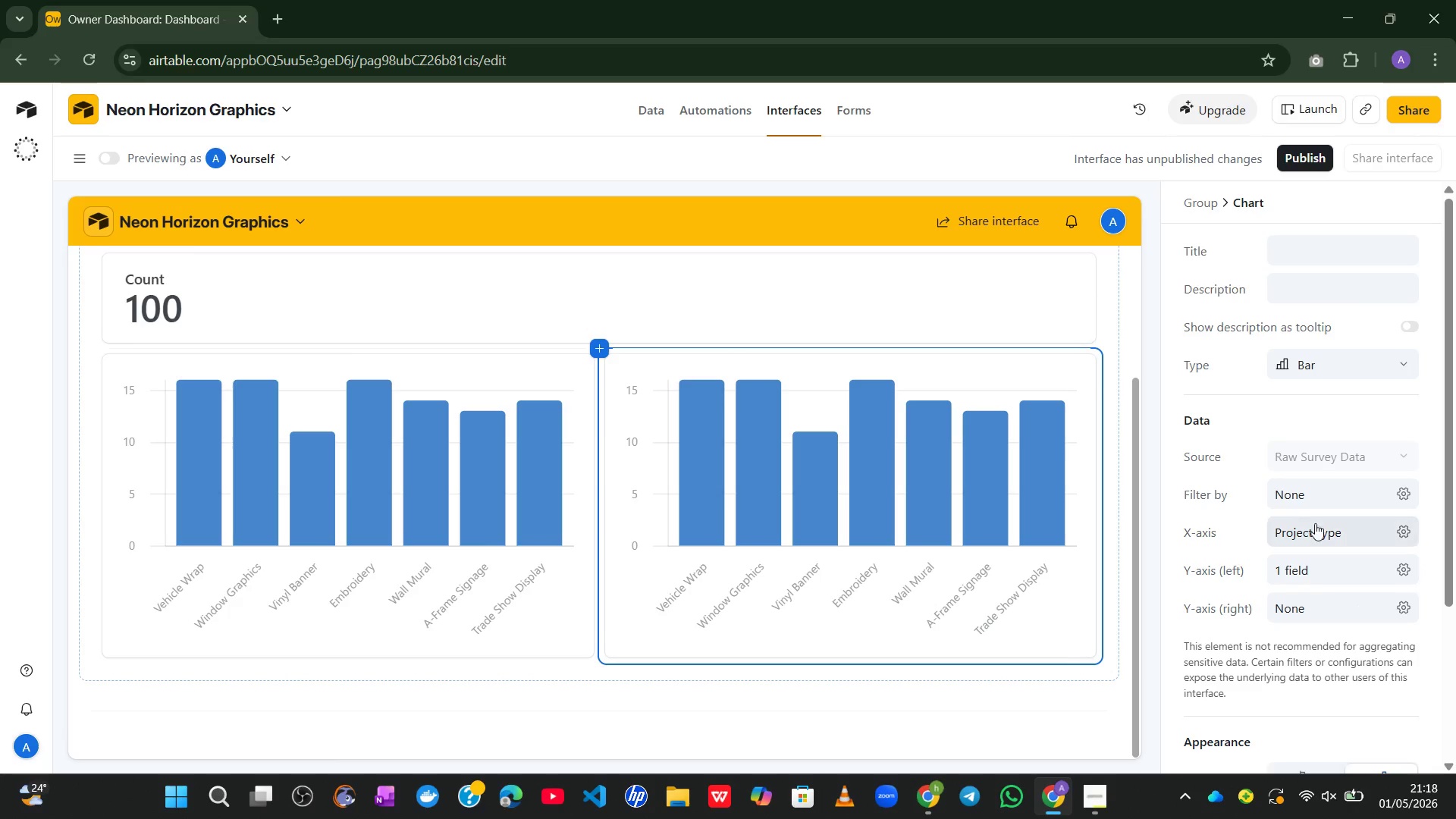 
left_click([1364, 569])
 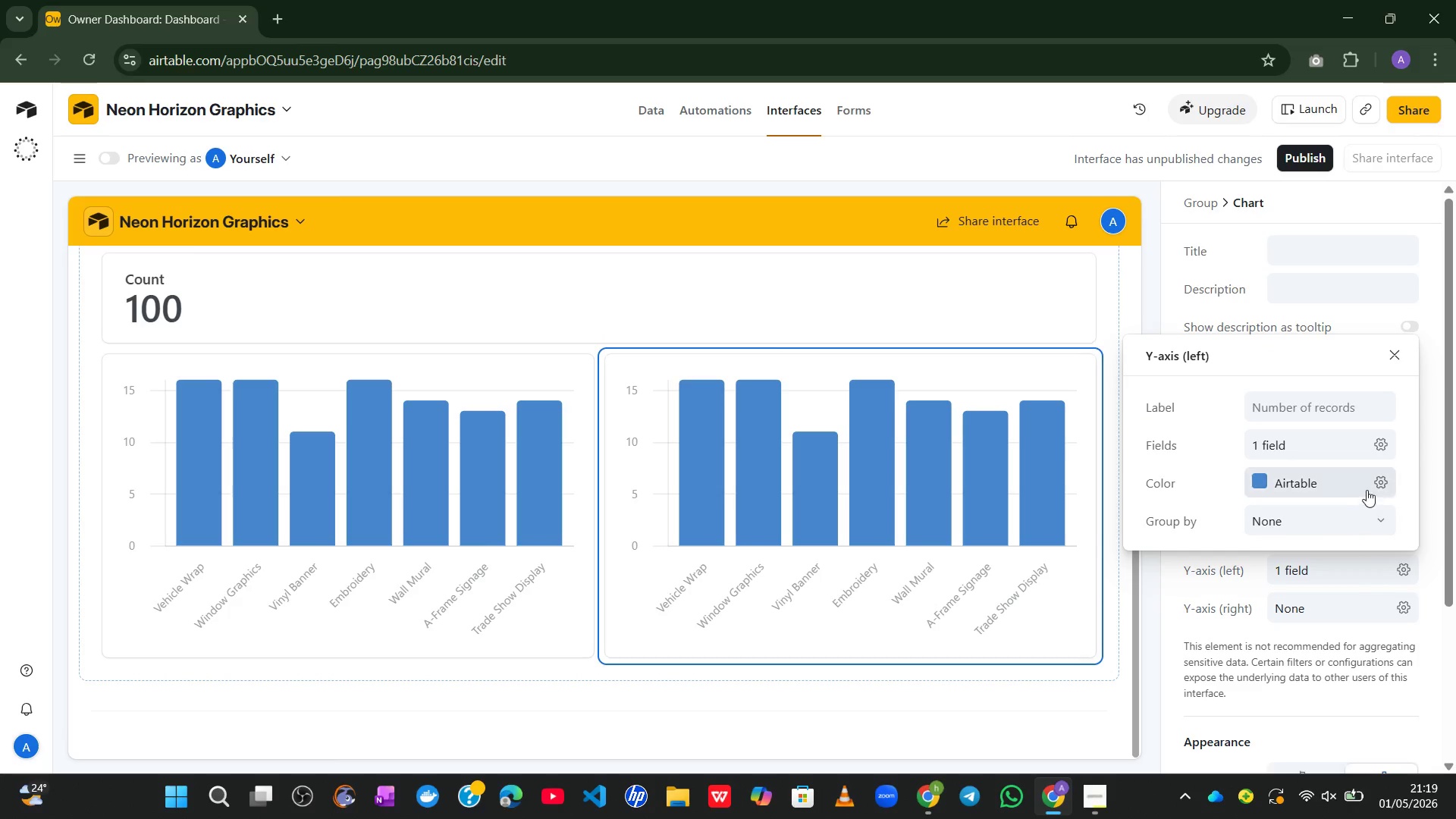 
left_click([1354, 441])
 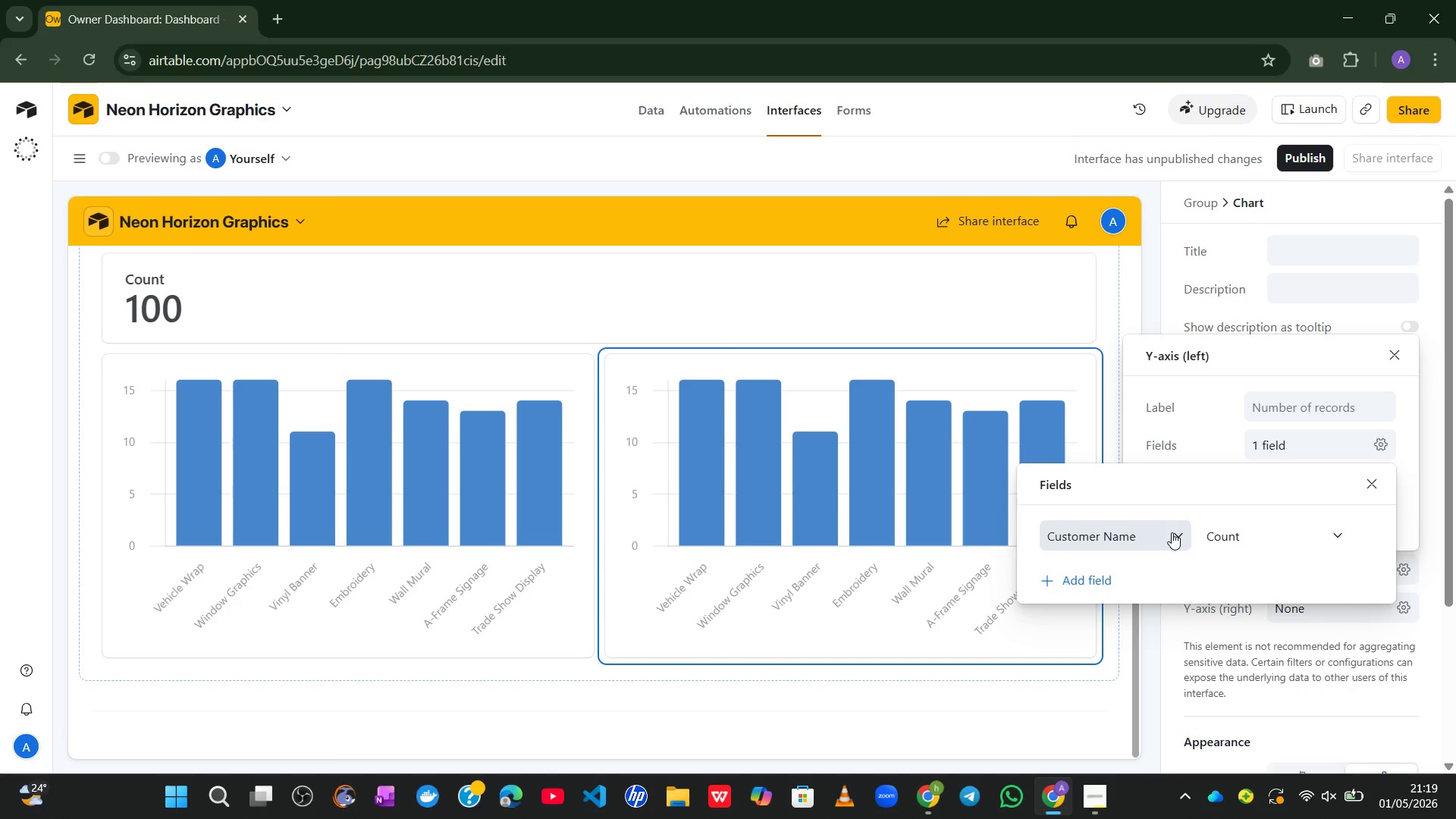 
wait(7.31)
 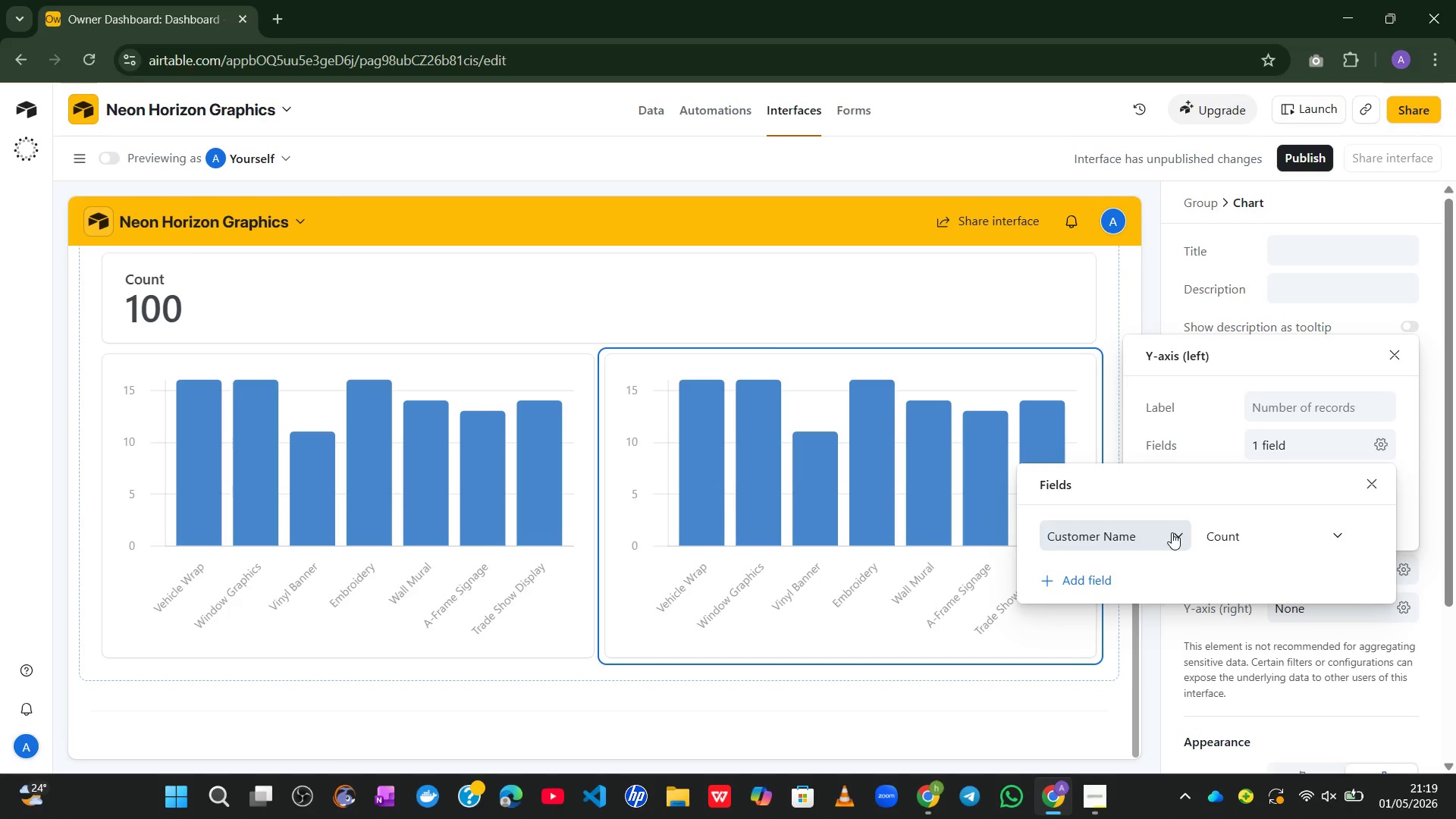 
left_click([1389, 354])
 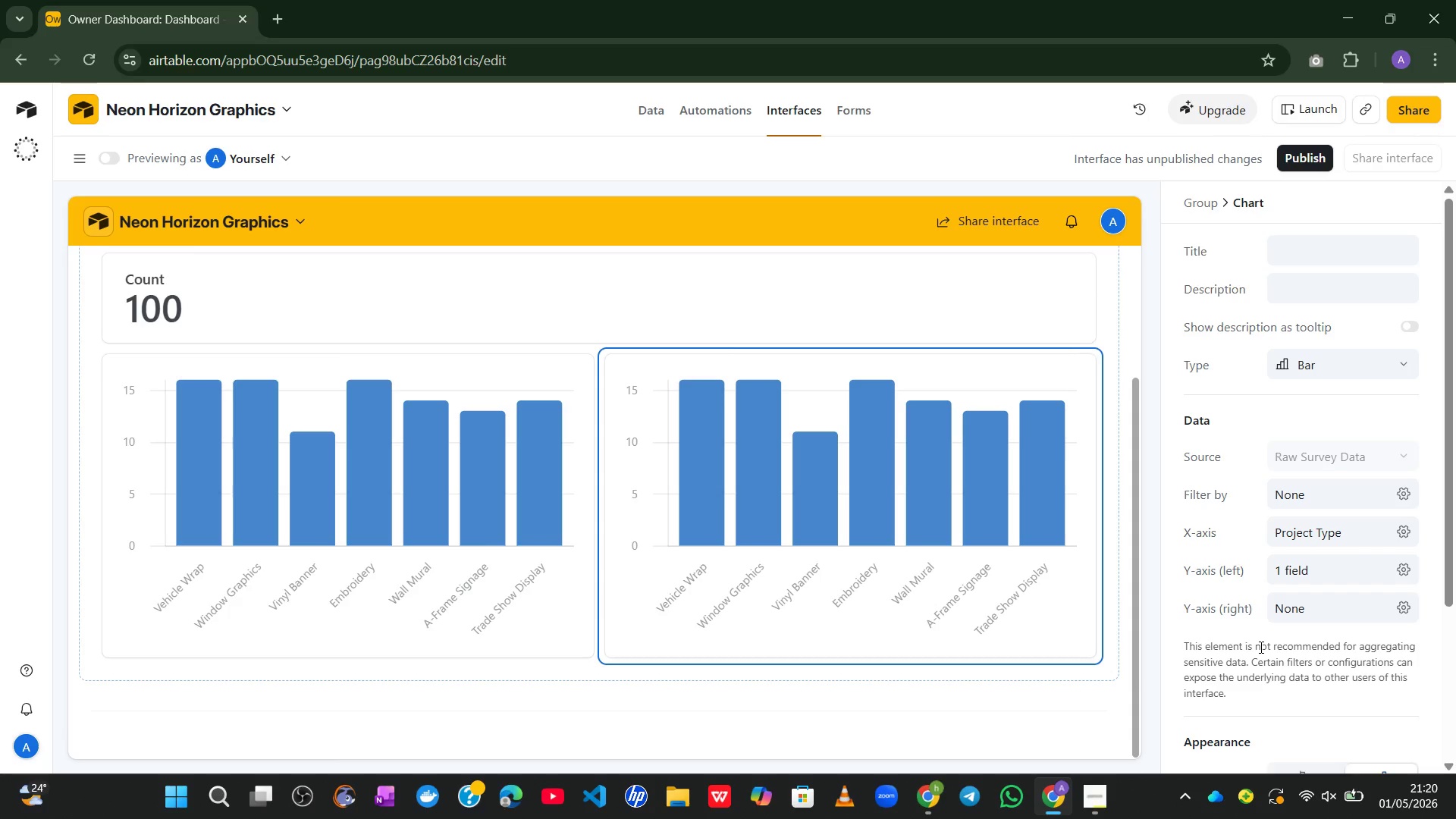 
wait(58.43)
 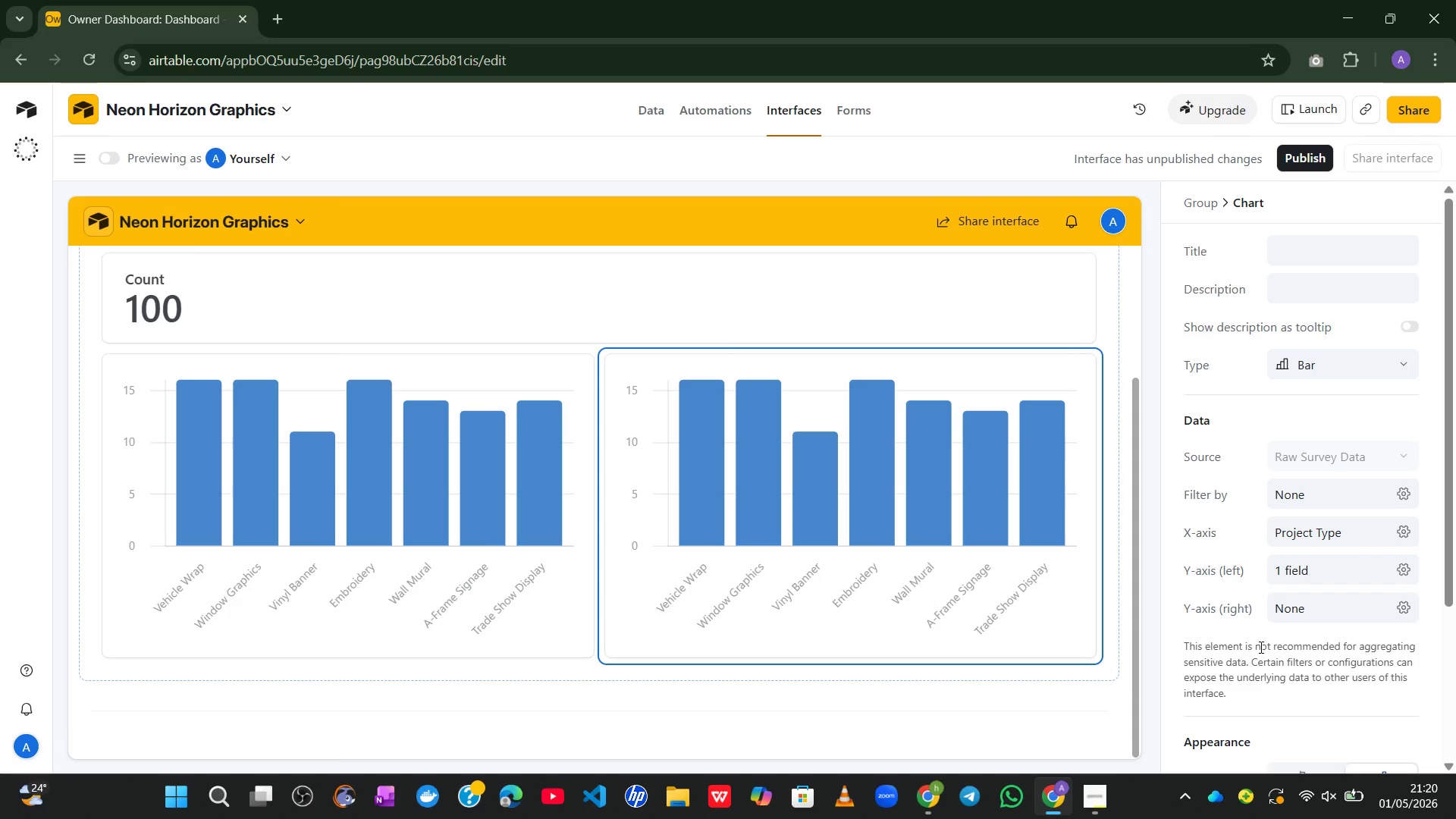 
mouse_move([1310, 694])
 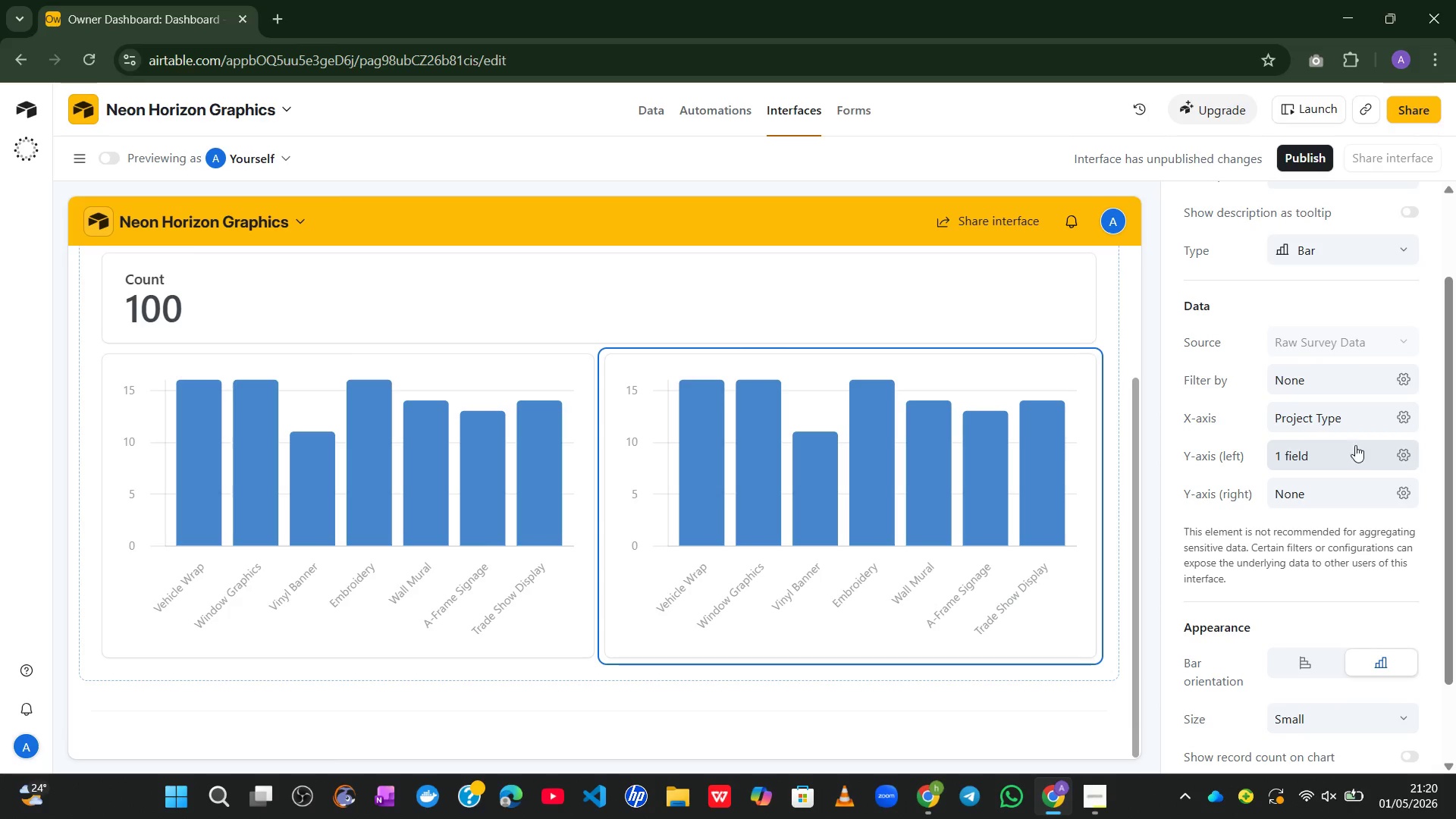 
wait(6.29)
 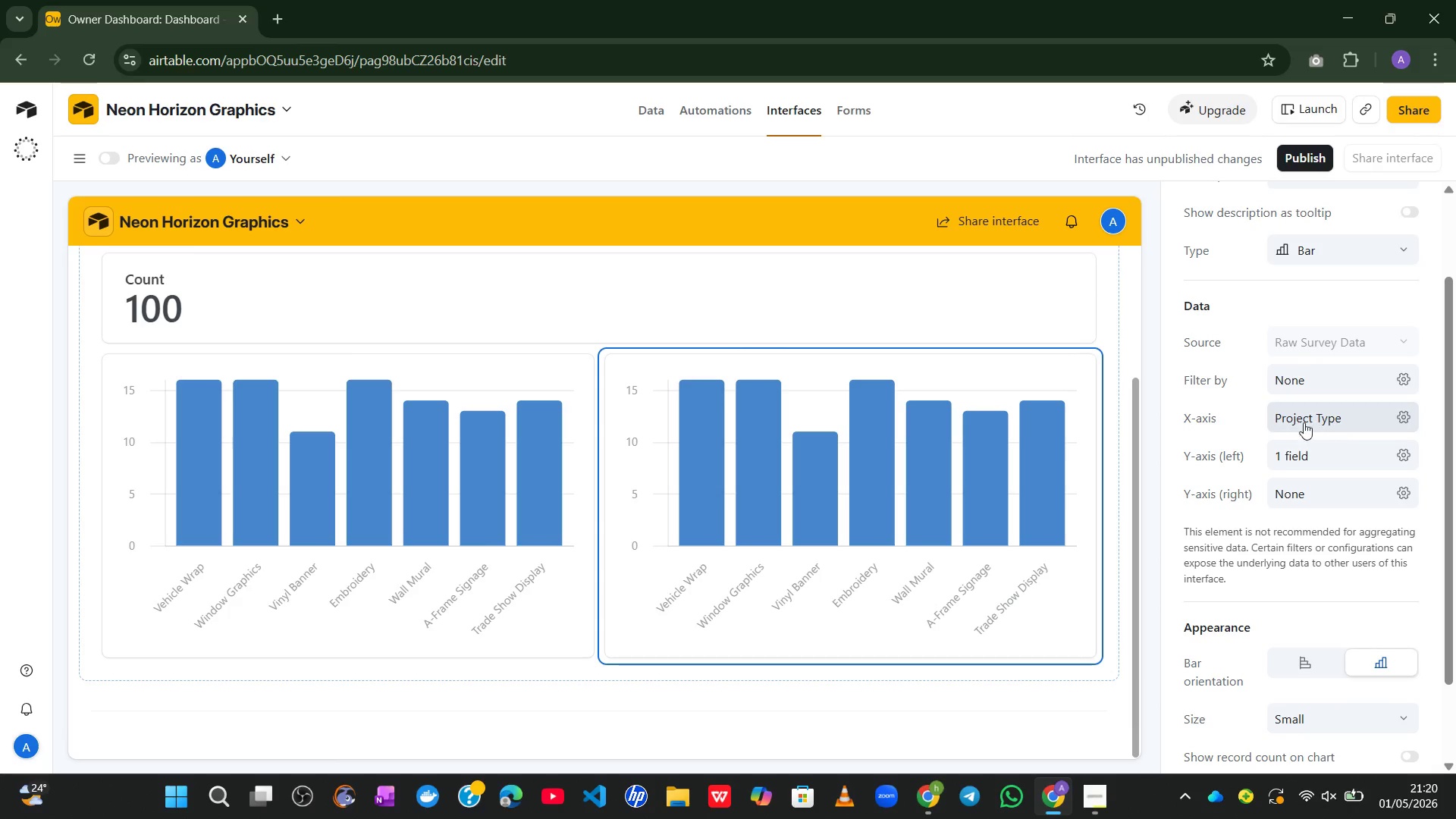 
left_click([1402, 452])
 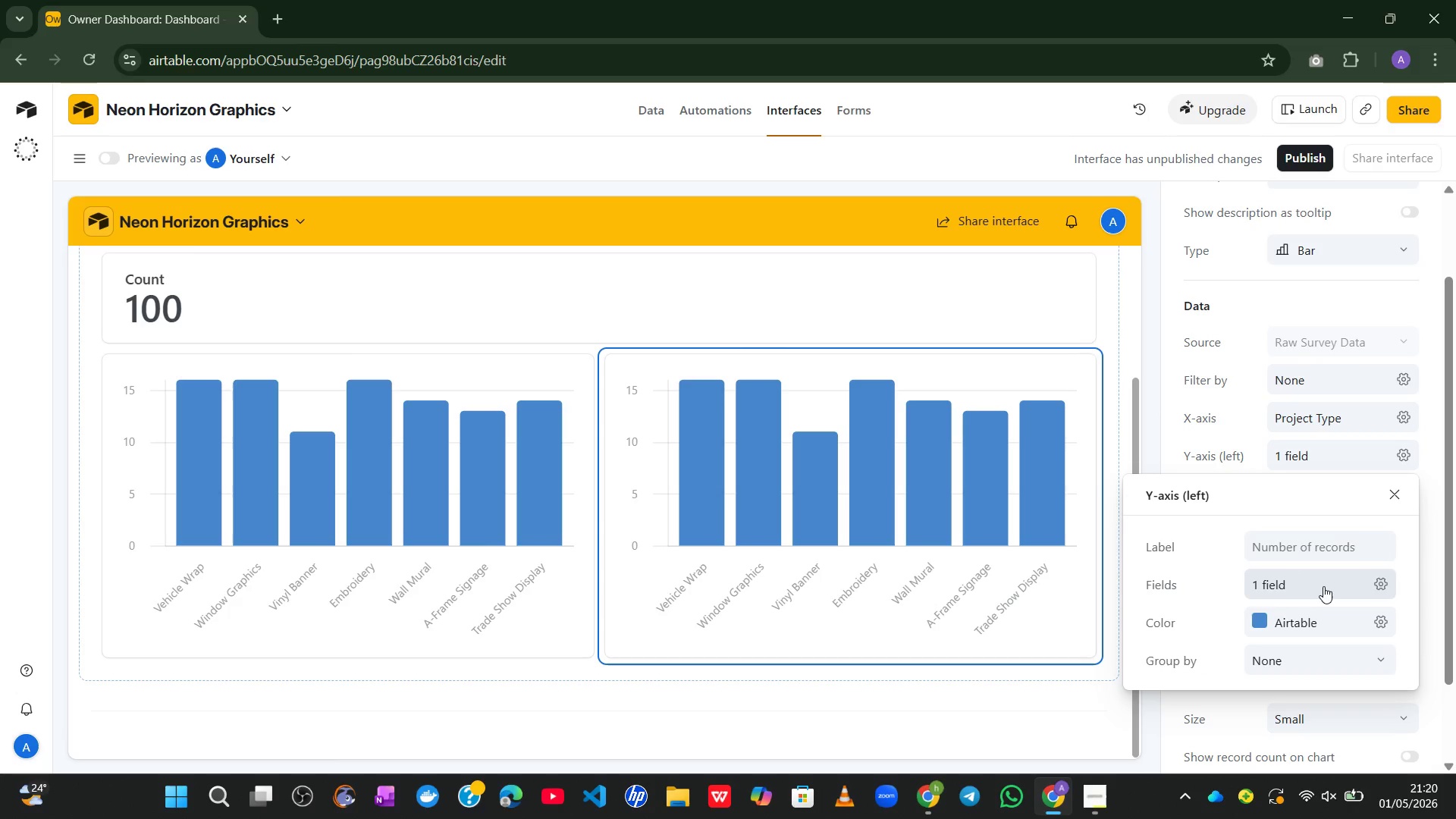 
left_click([1331, 584])
 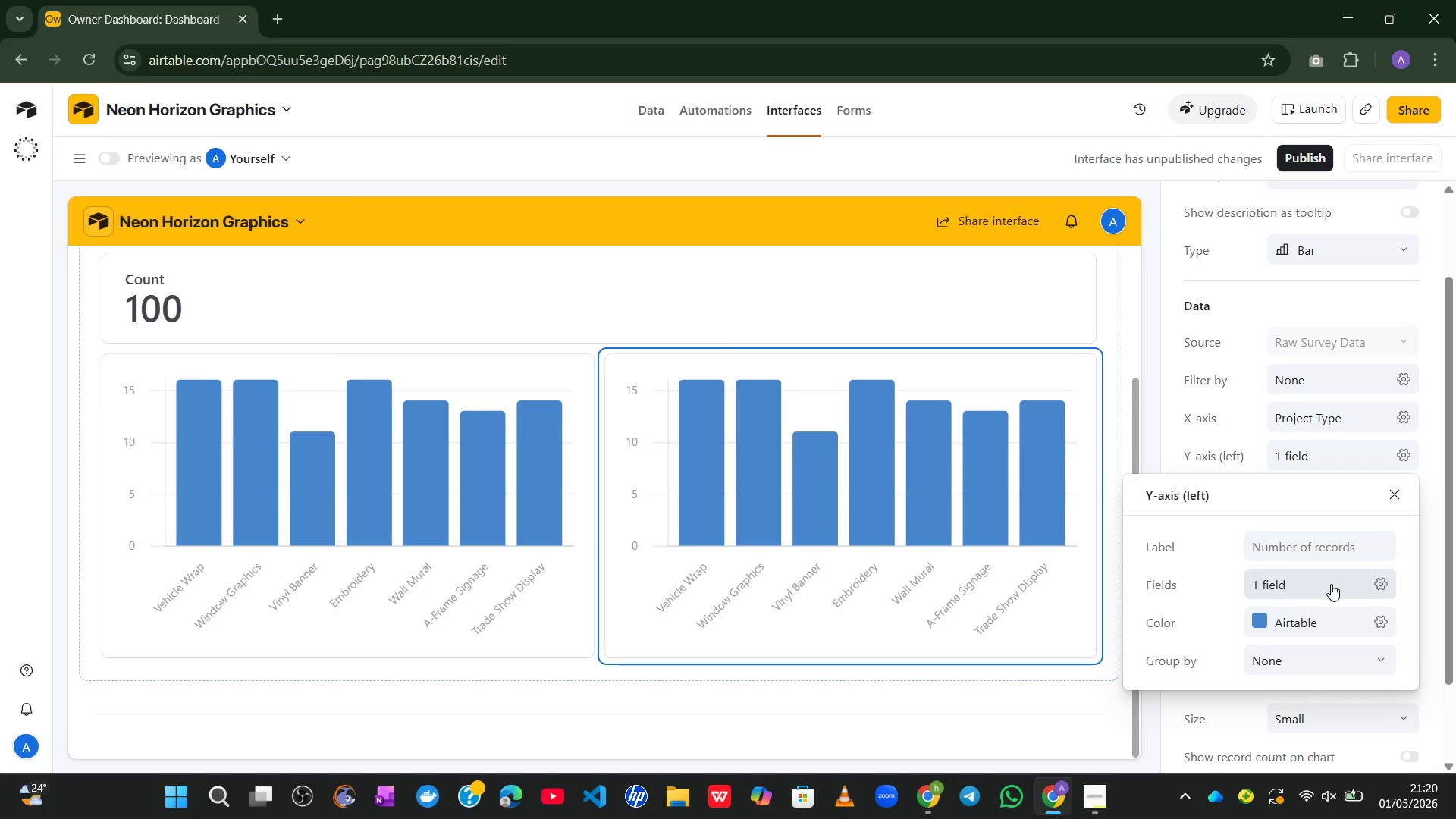 
mouse_move([1309, 593])
 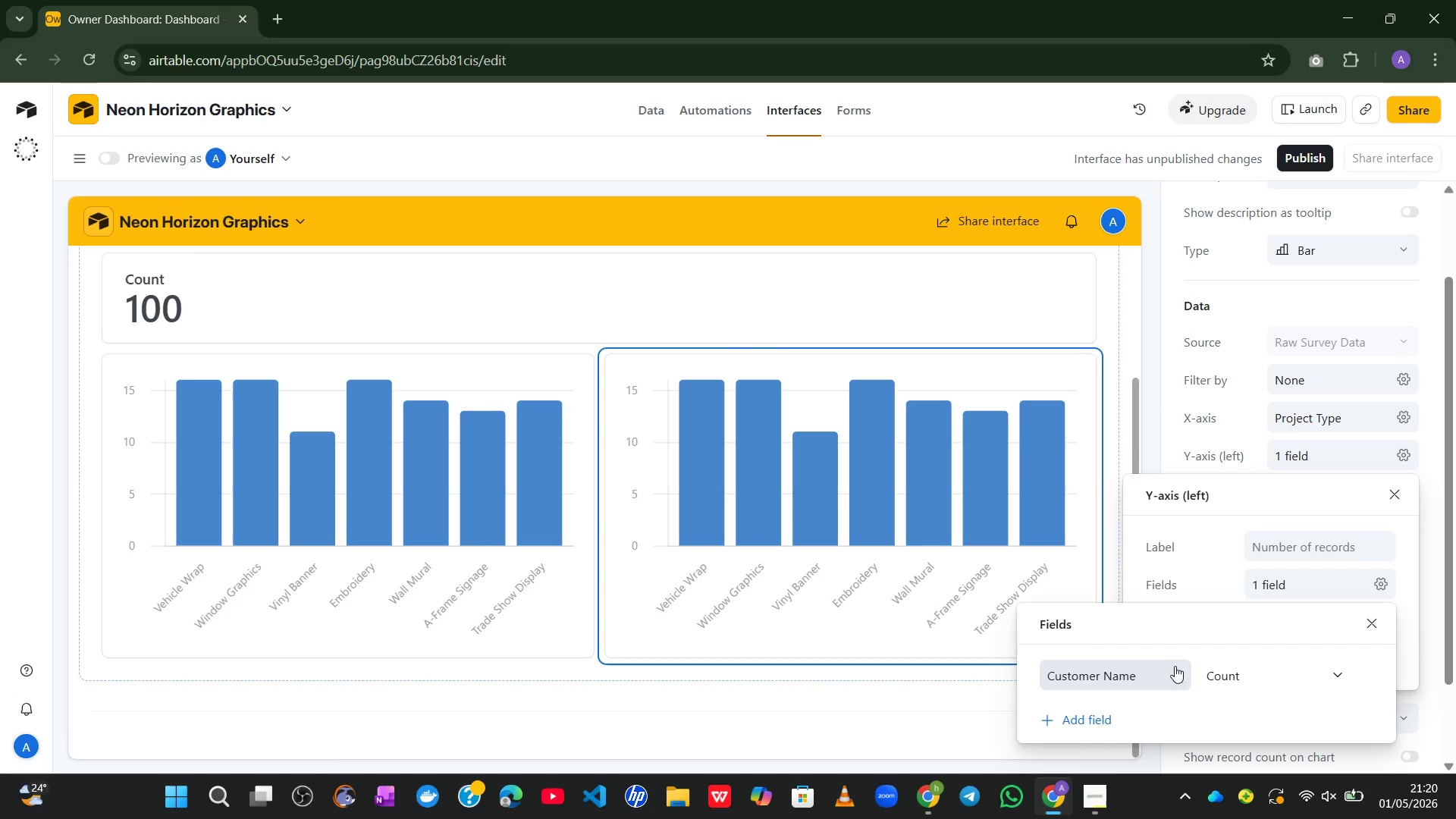 
left_click([1175, 666])
 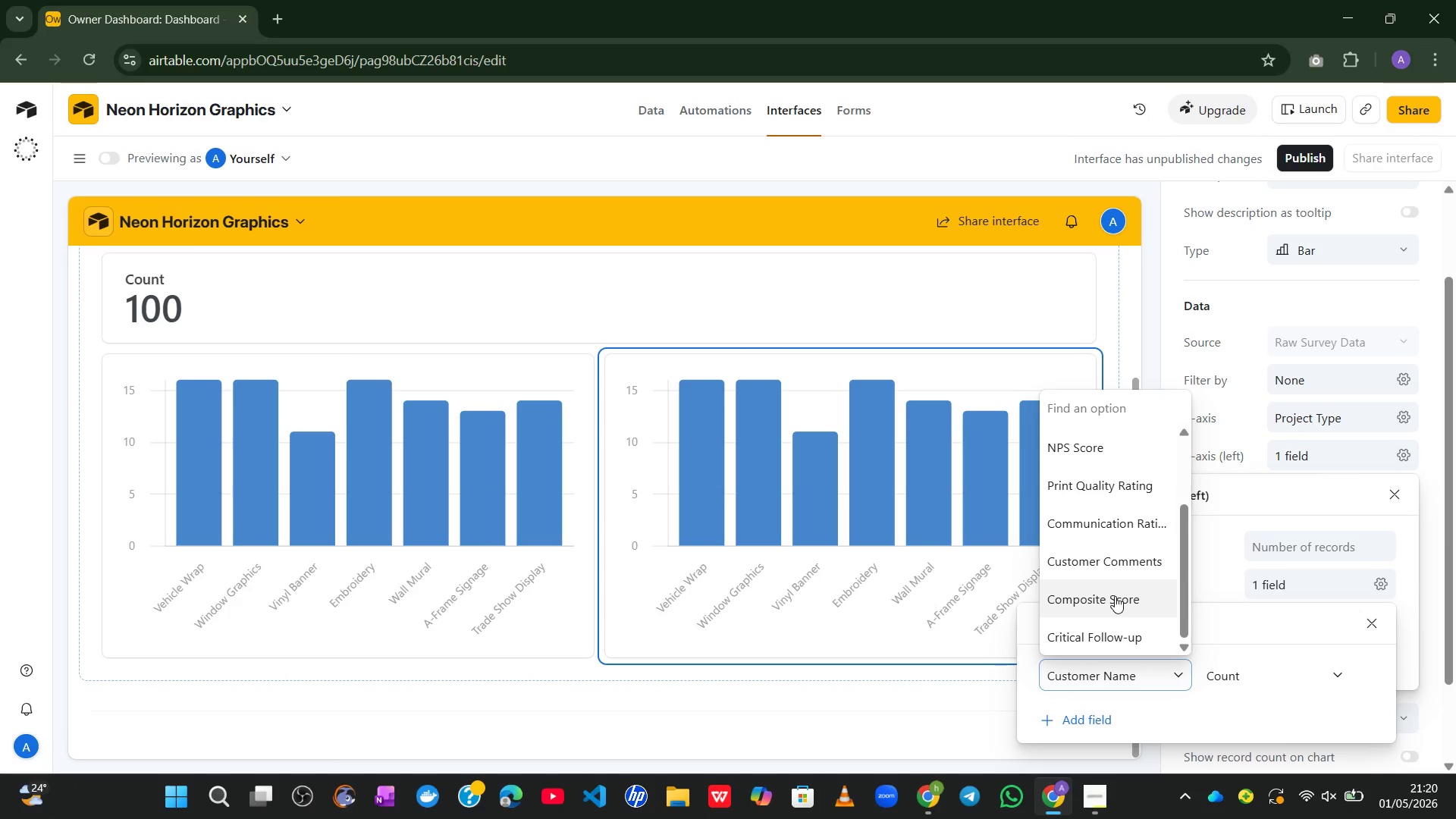 
wait(21.59)
 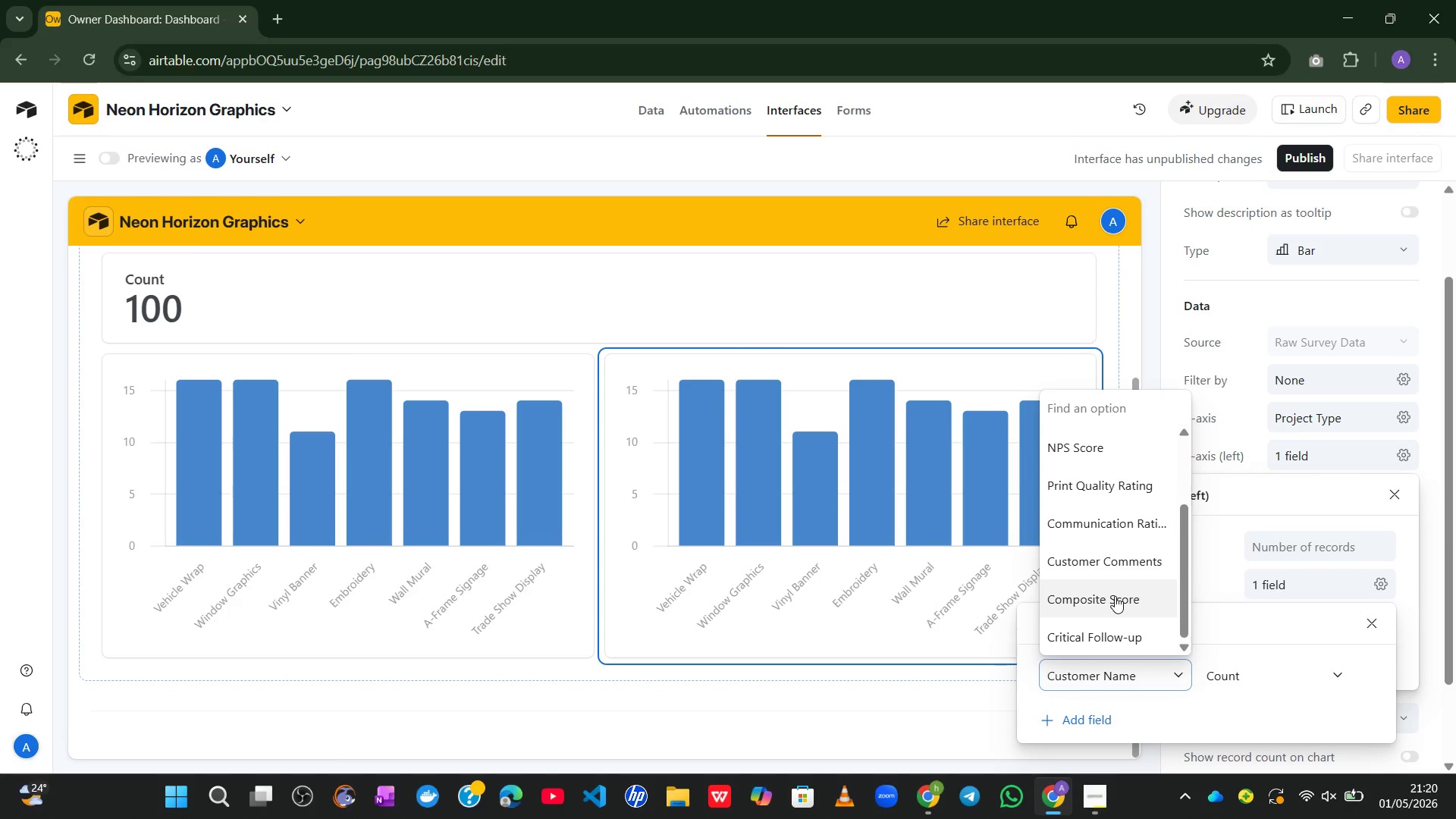 
left_click([1094, 711])